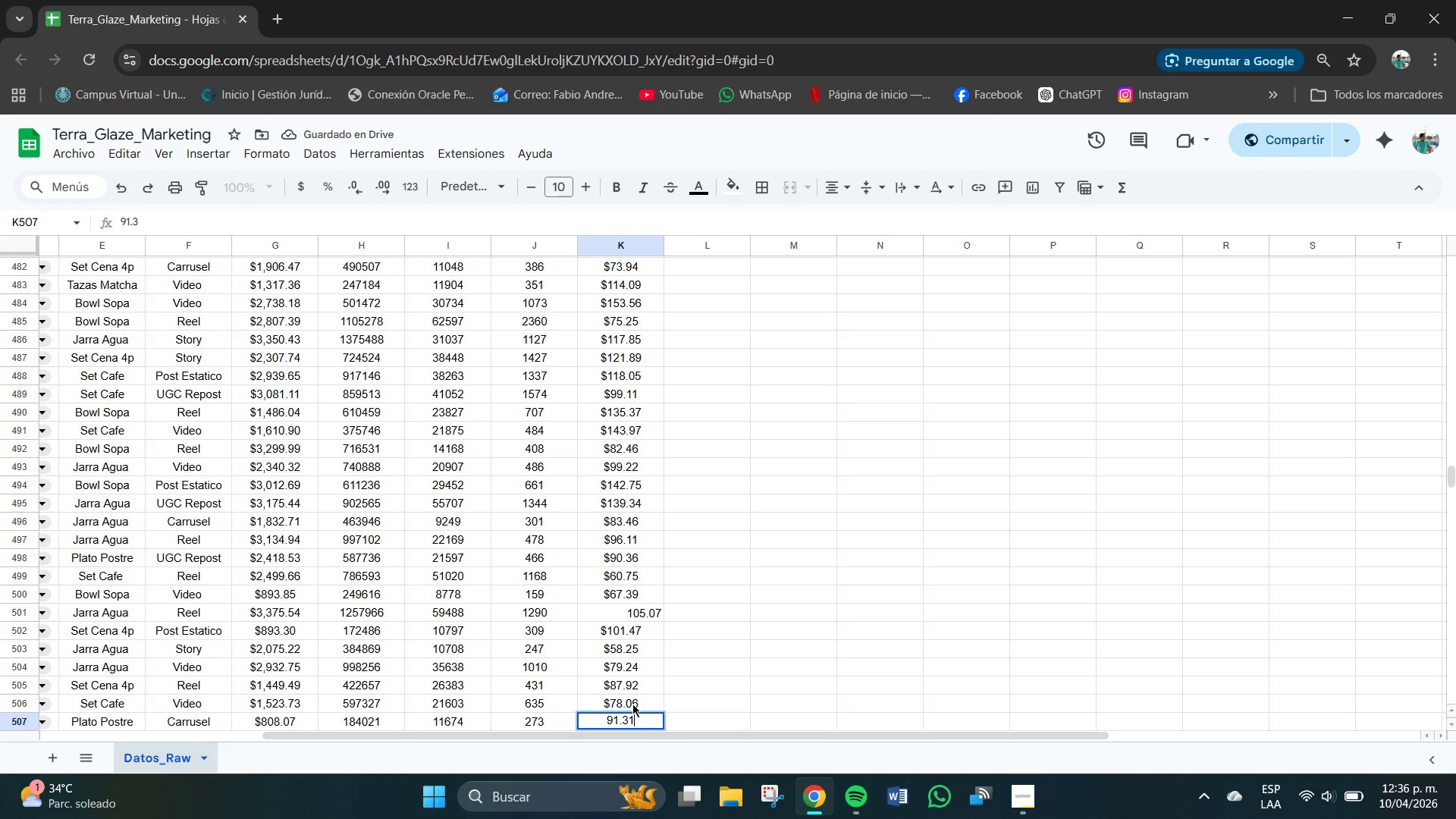 
key(NumpadEnter)
 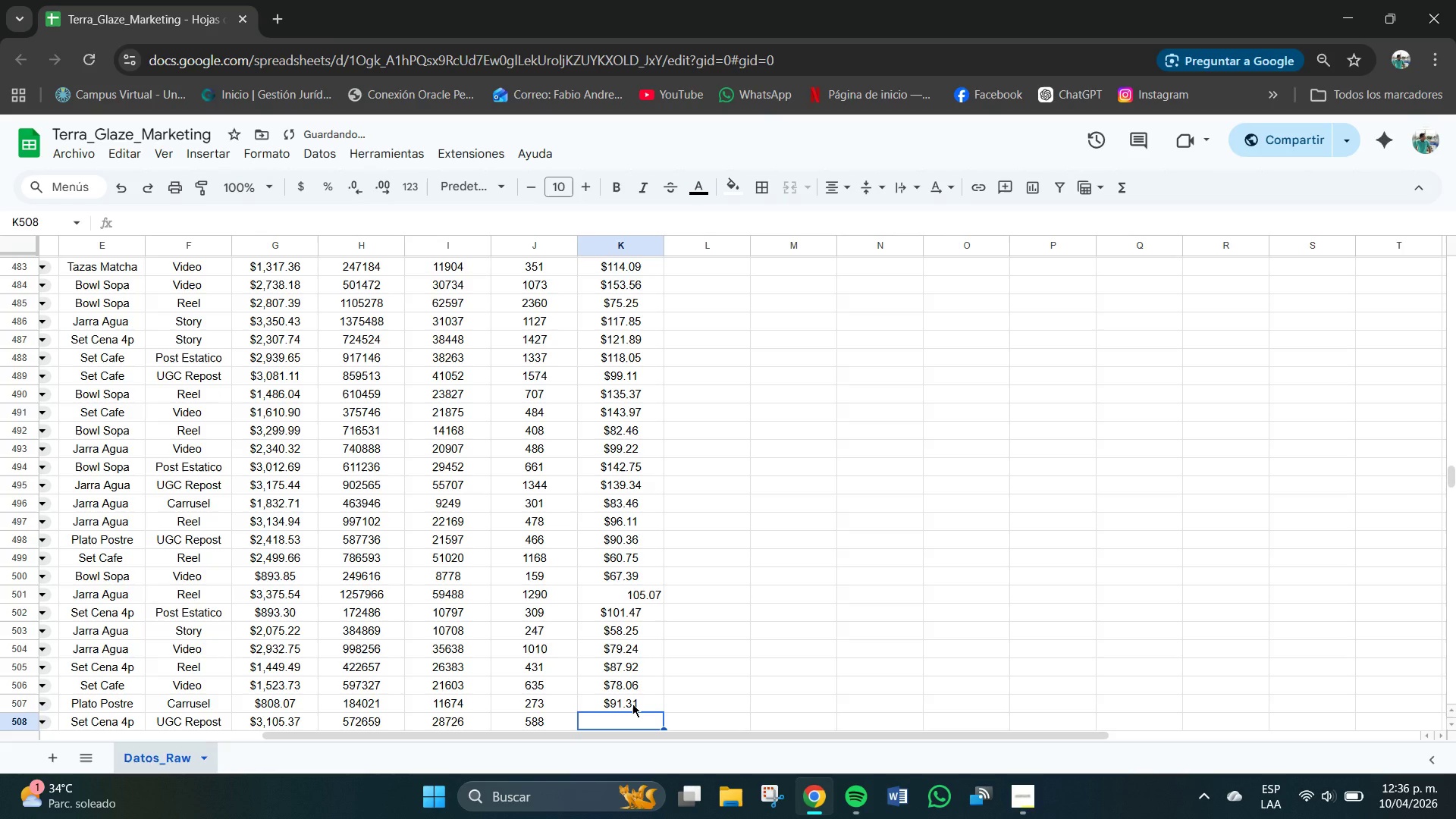 
key(Numpad6)
 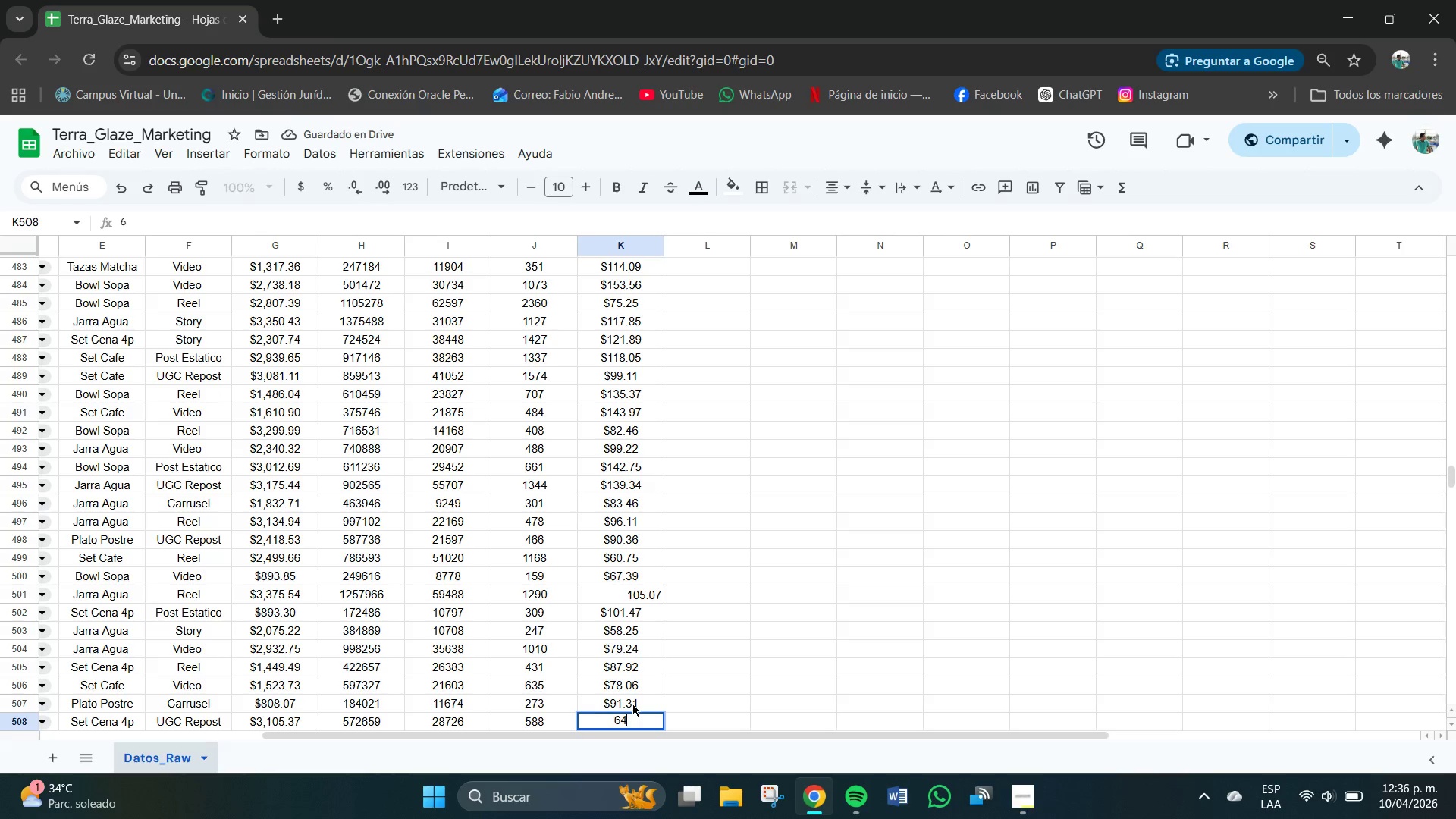 
key(Numpad4)
 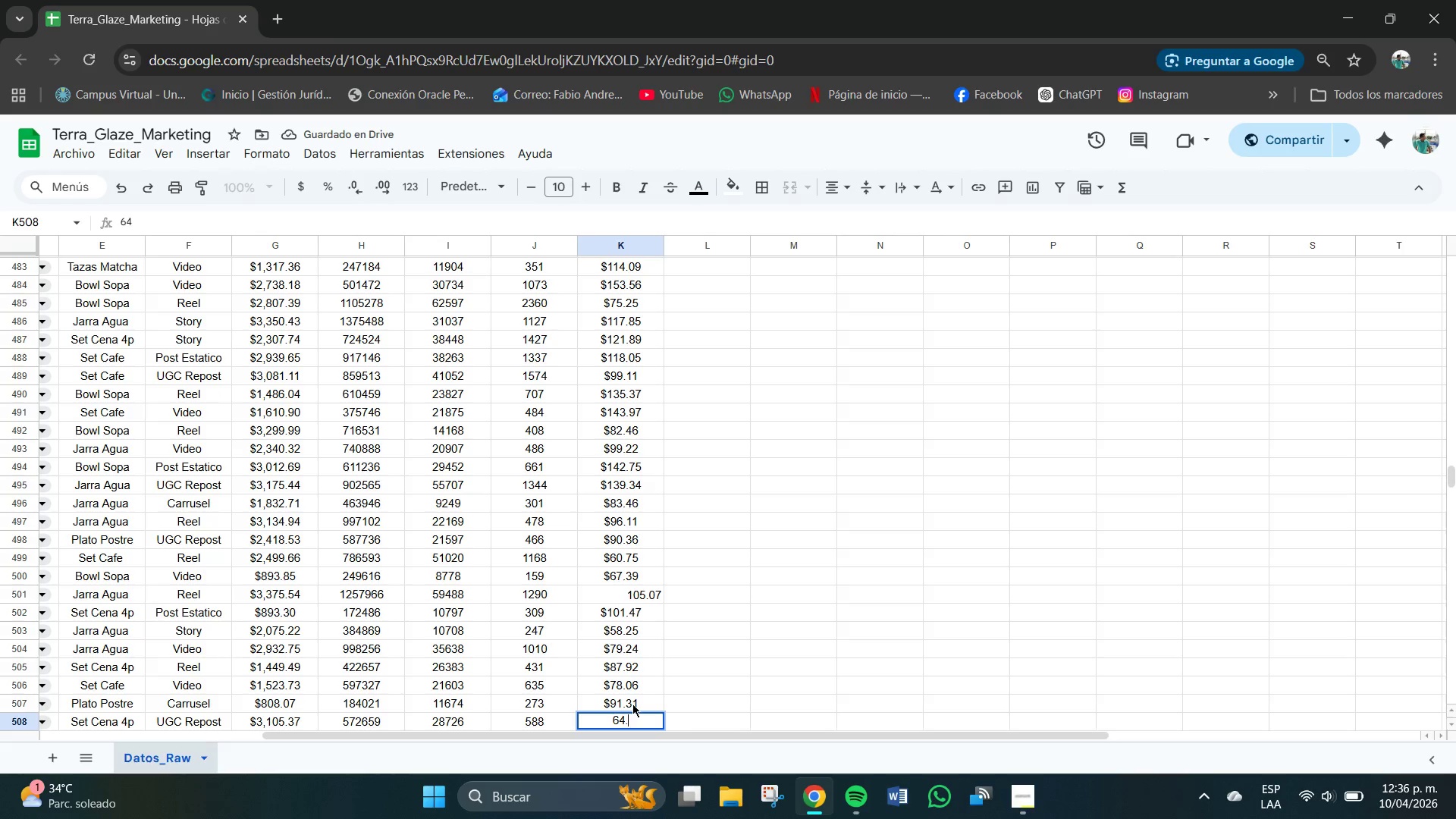 
key(NumpadDecimal)
 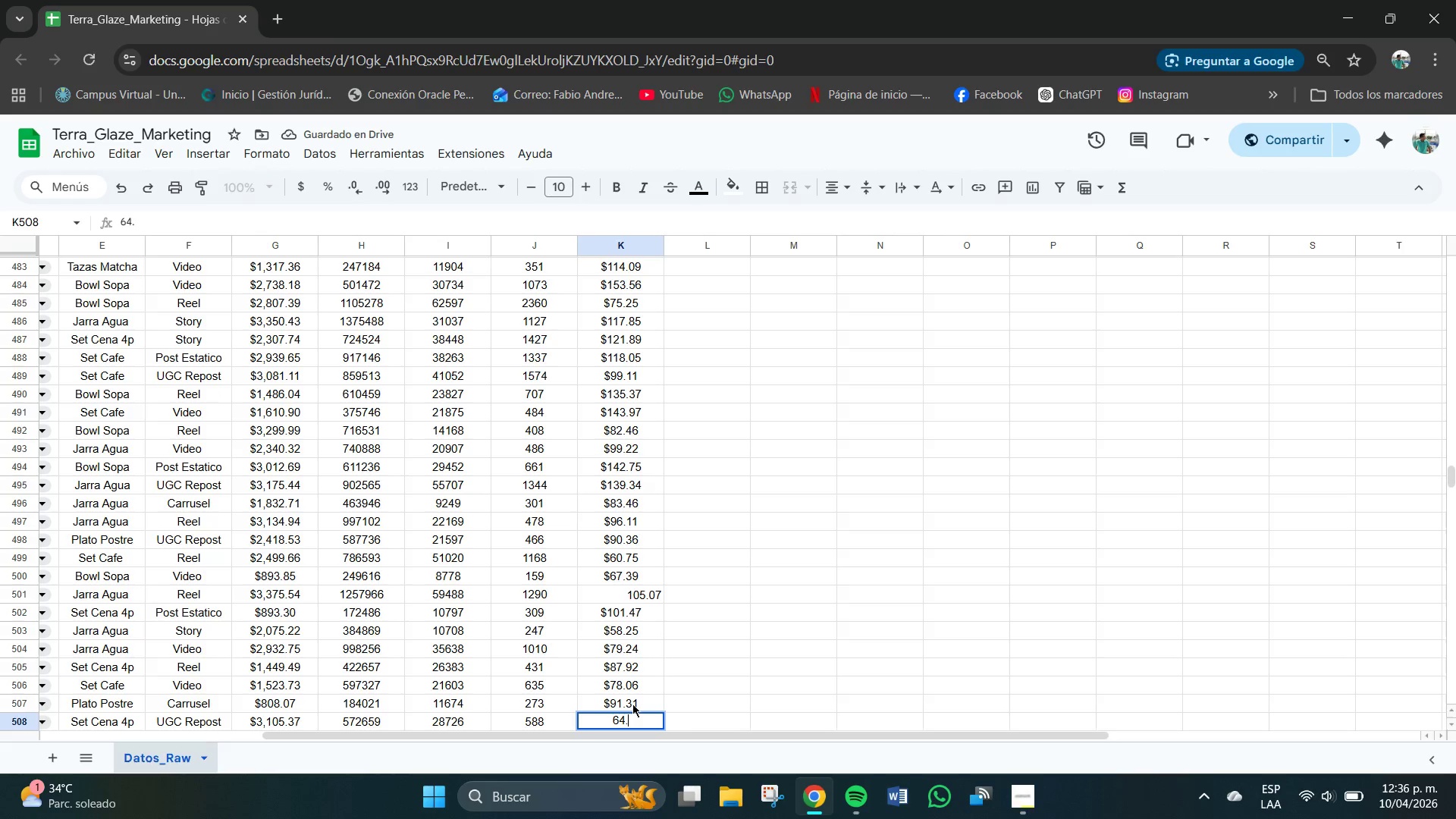 
key(Numpad6)
 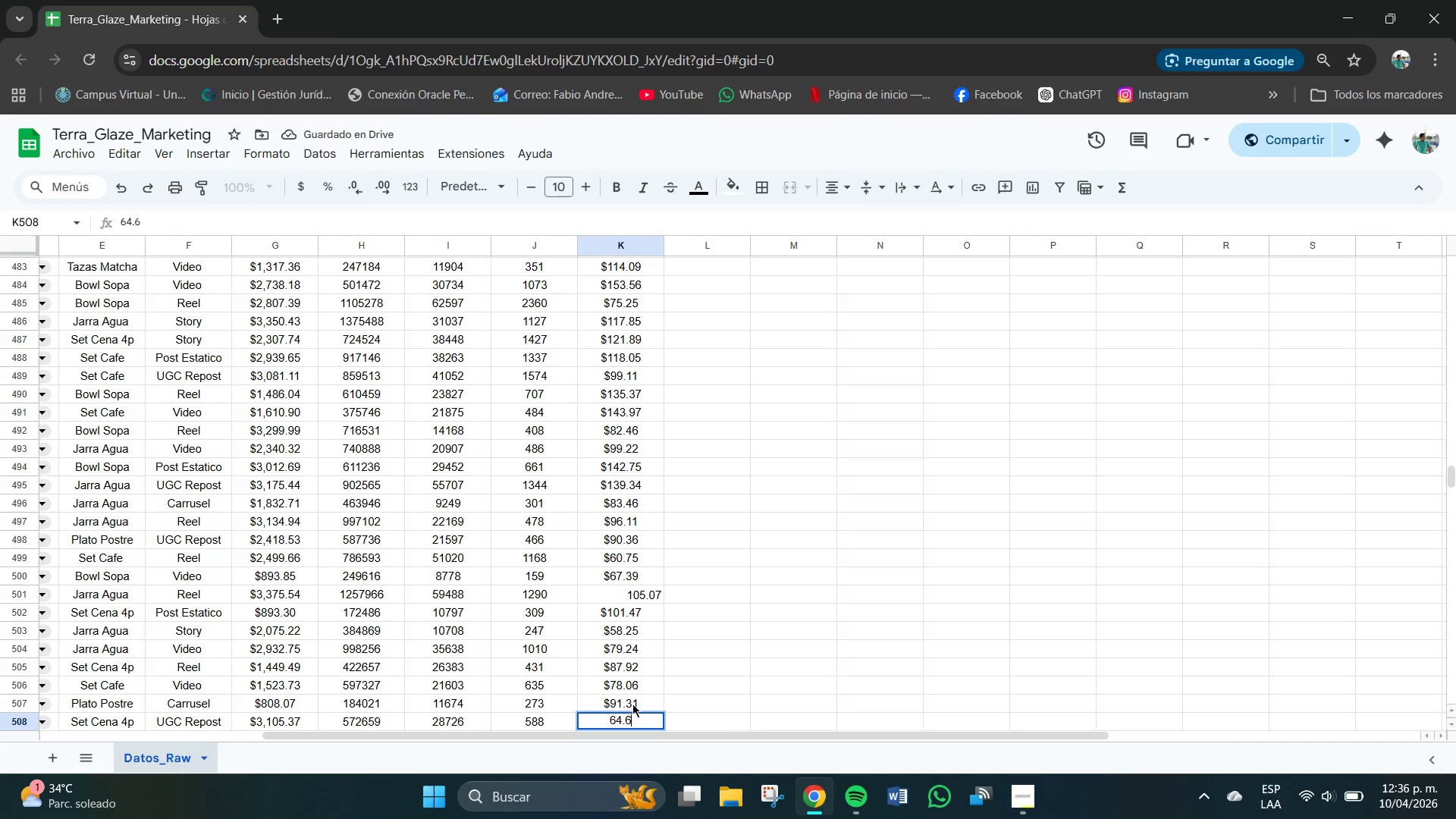 
key(Numpad5)
 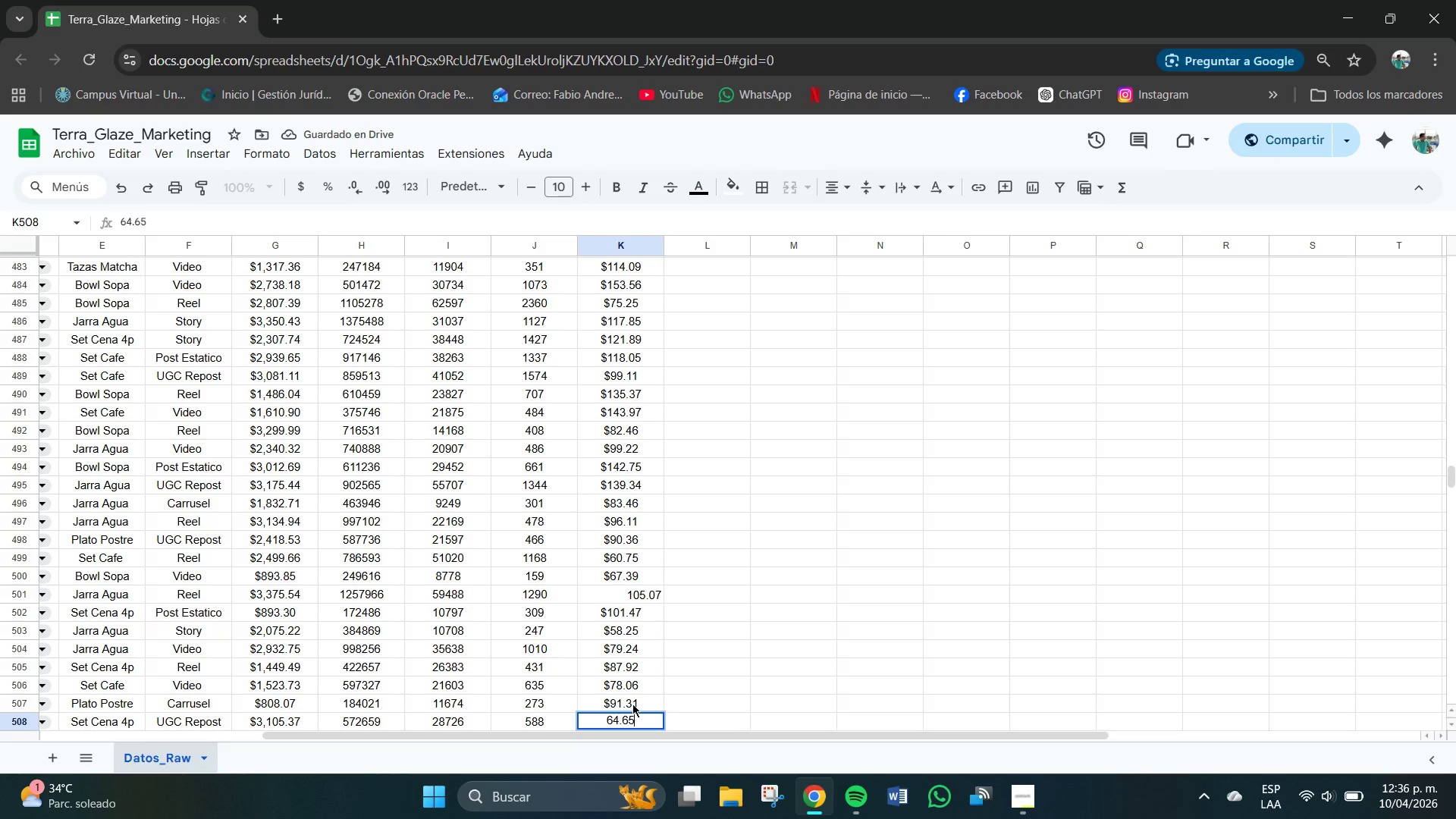 
key(NumpadEnter)
 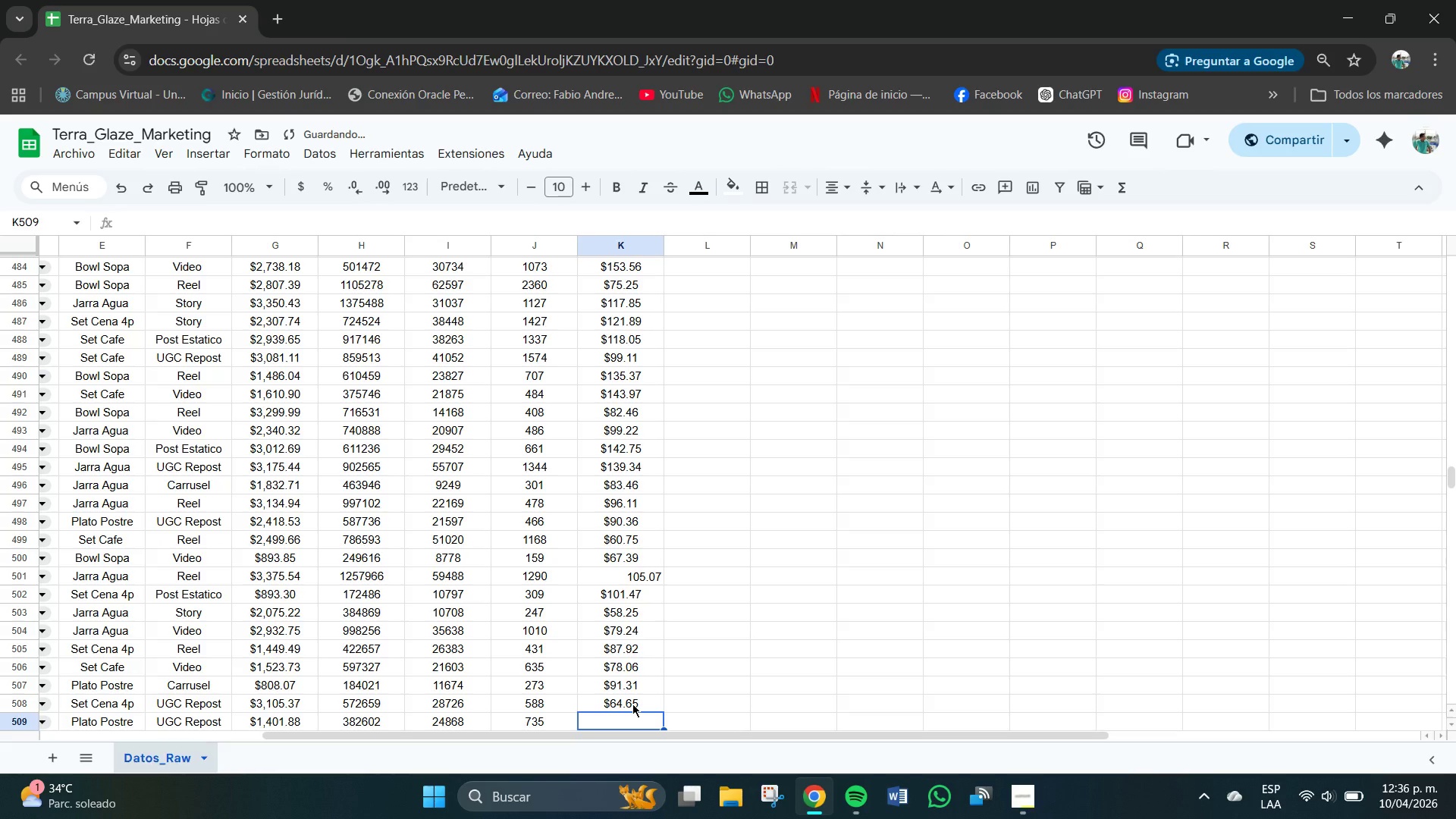 
key(Numpad1)
 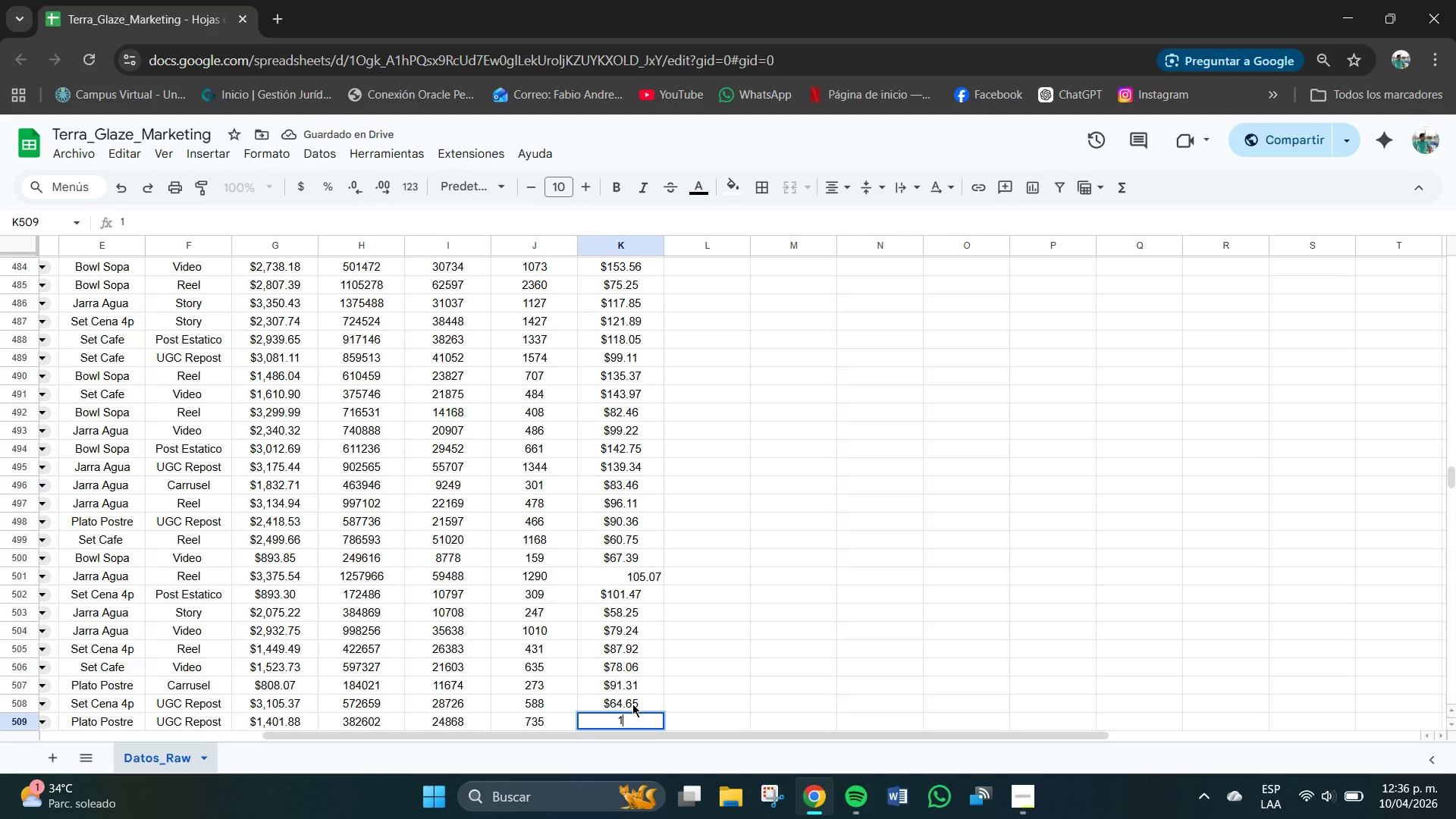 
key(Numpad0)
 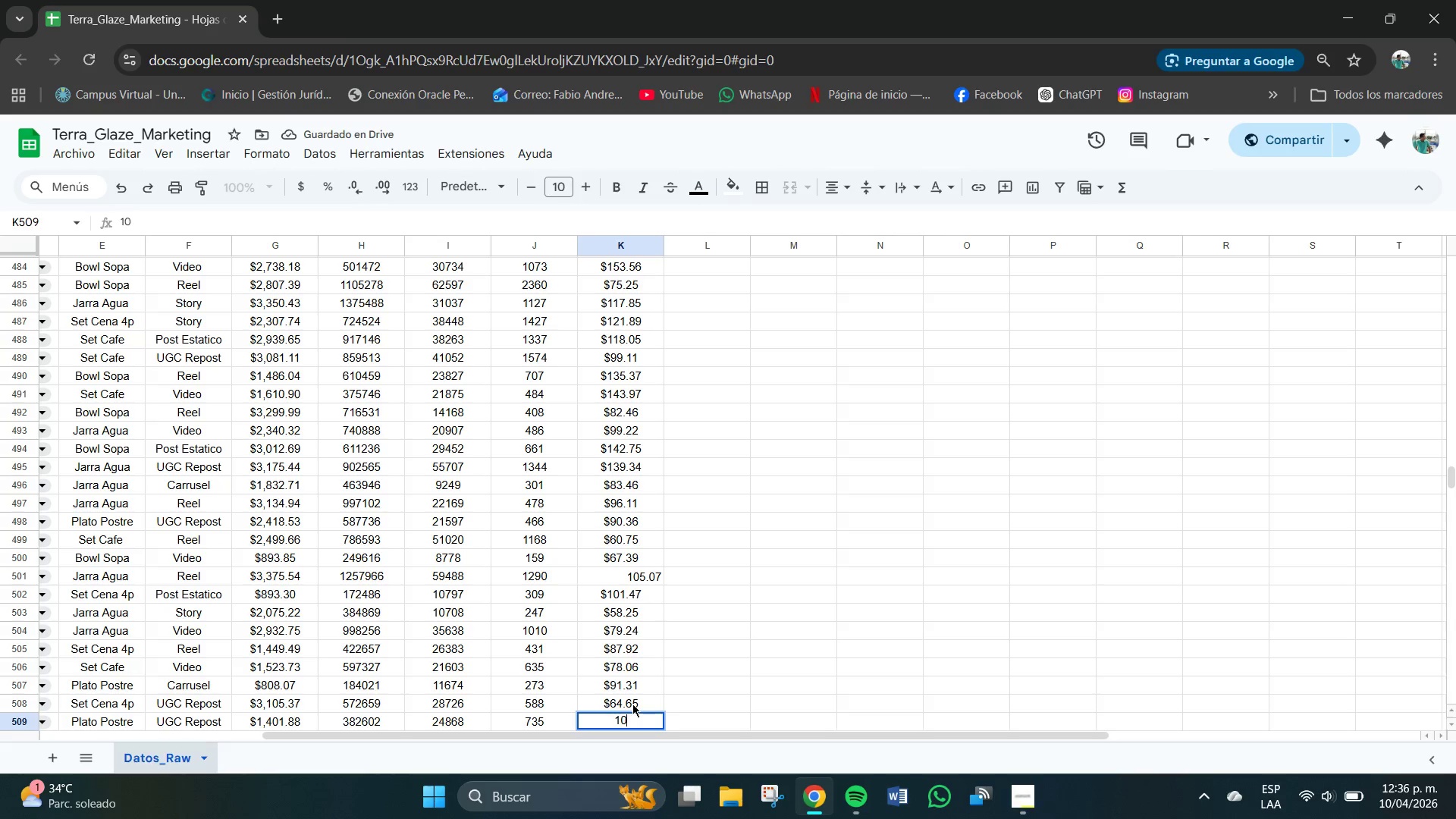 
key(Numpad6)
 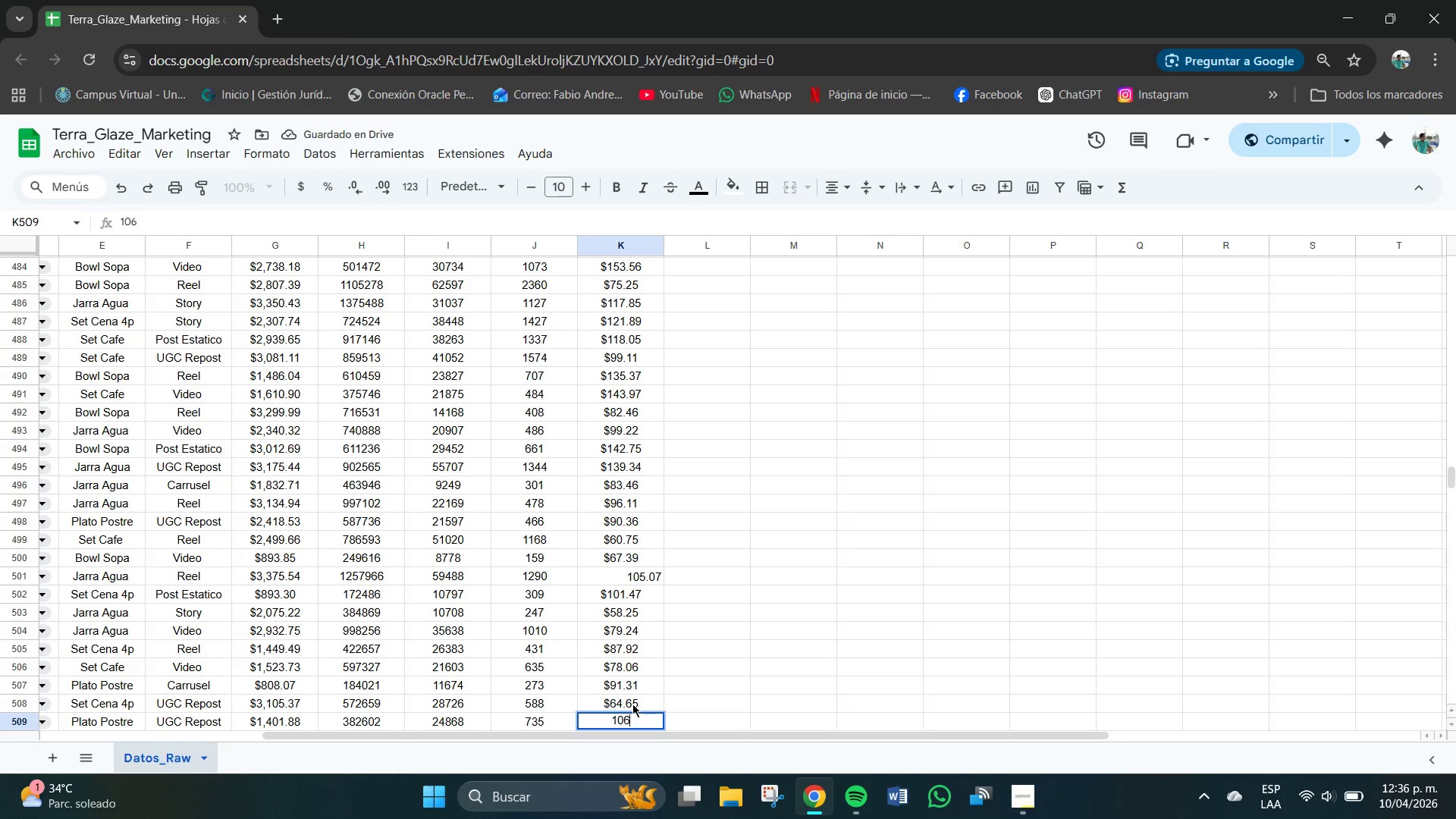 
key(NumpadDecimal)
 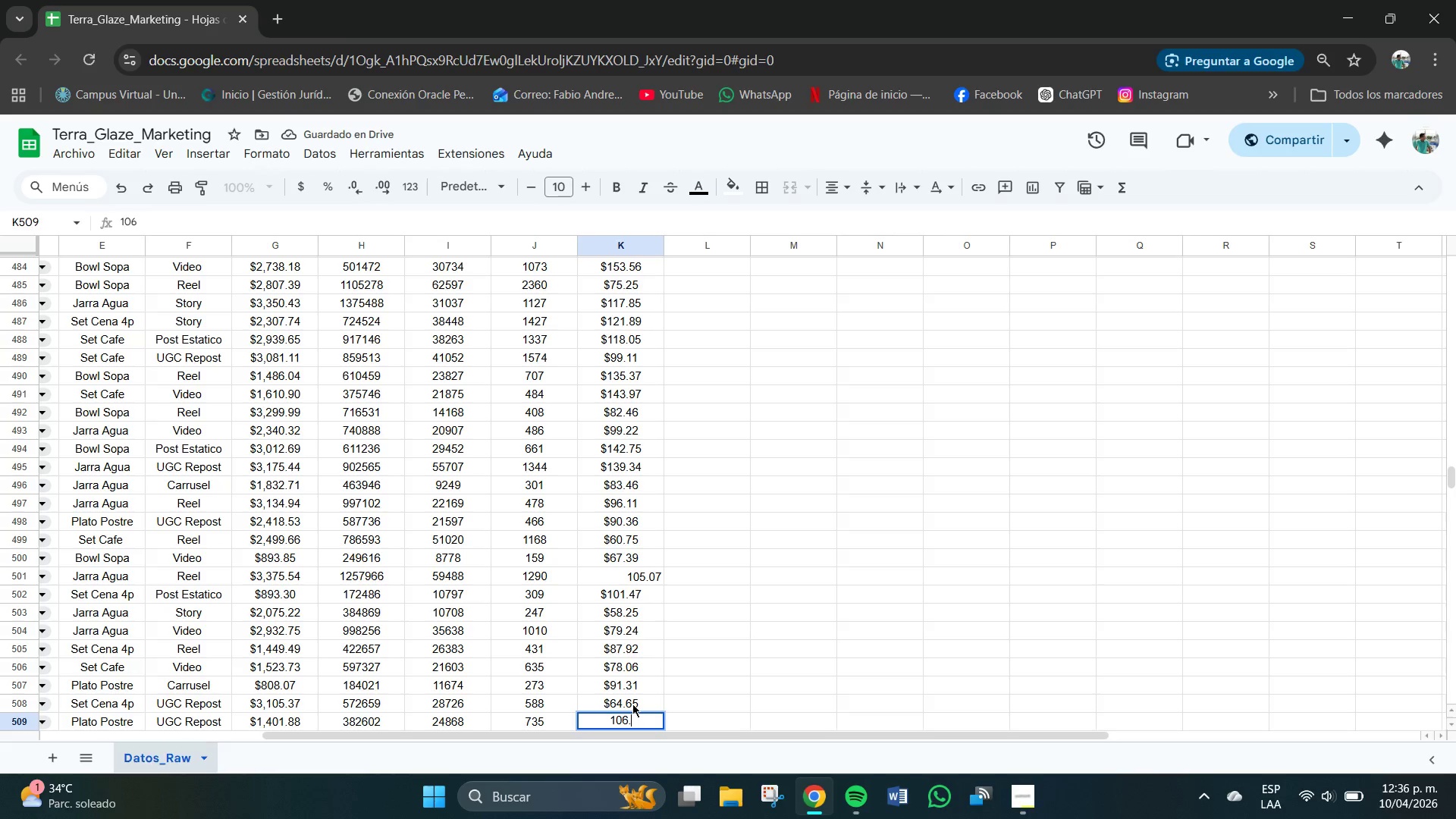 
key(Numpad3)
 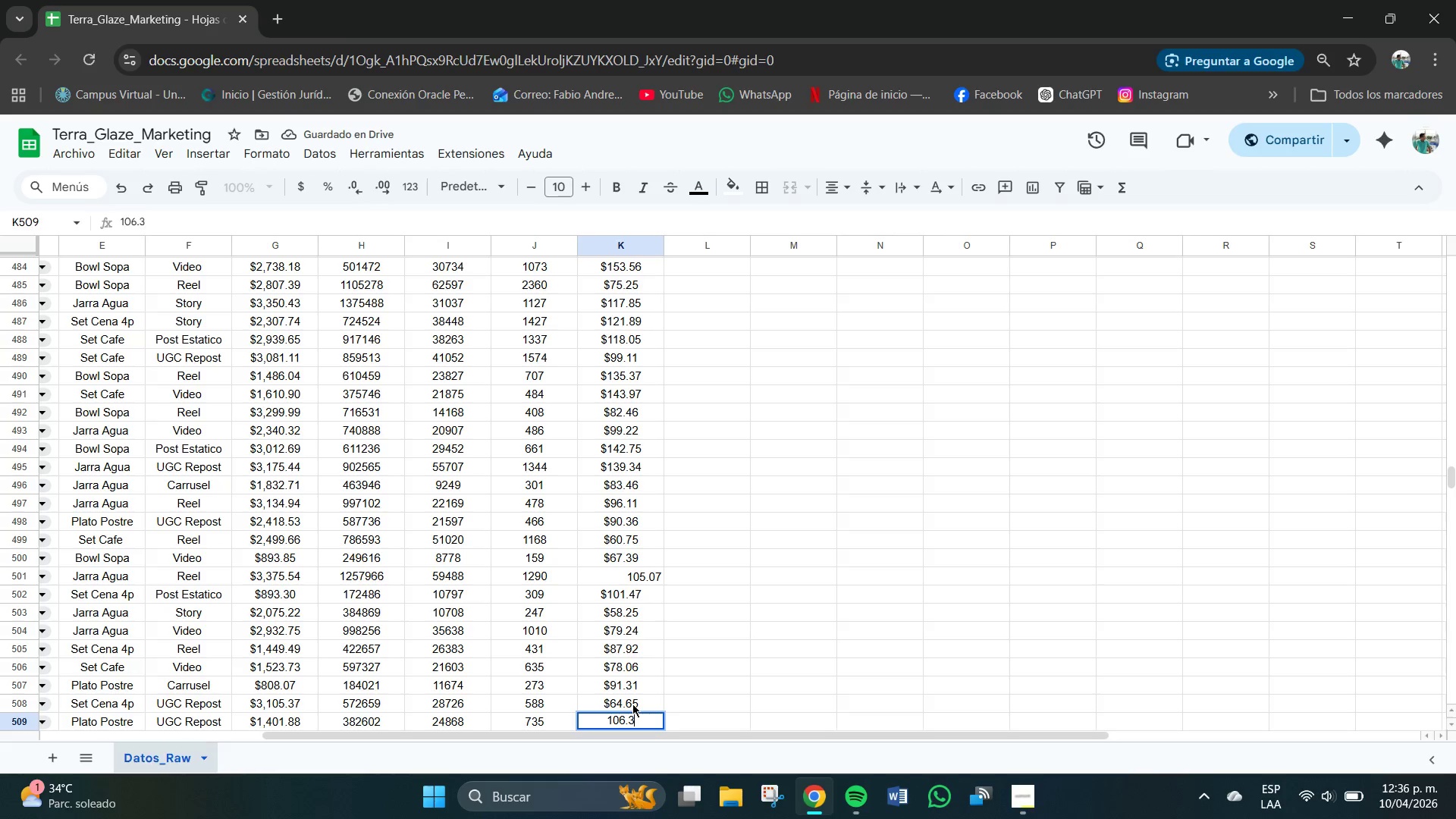 
key(Numpad7)
 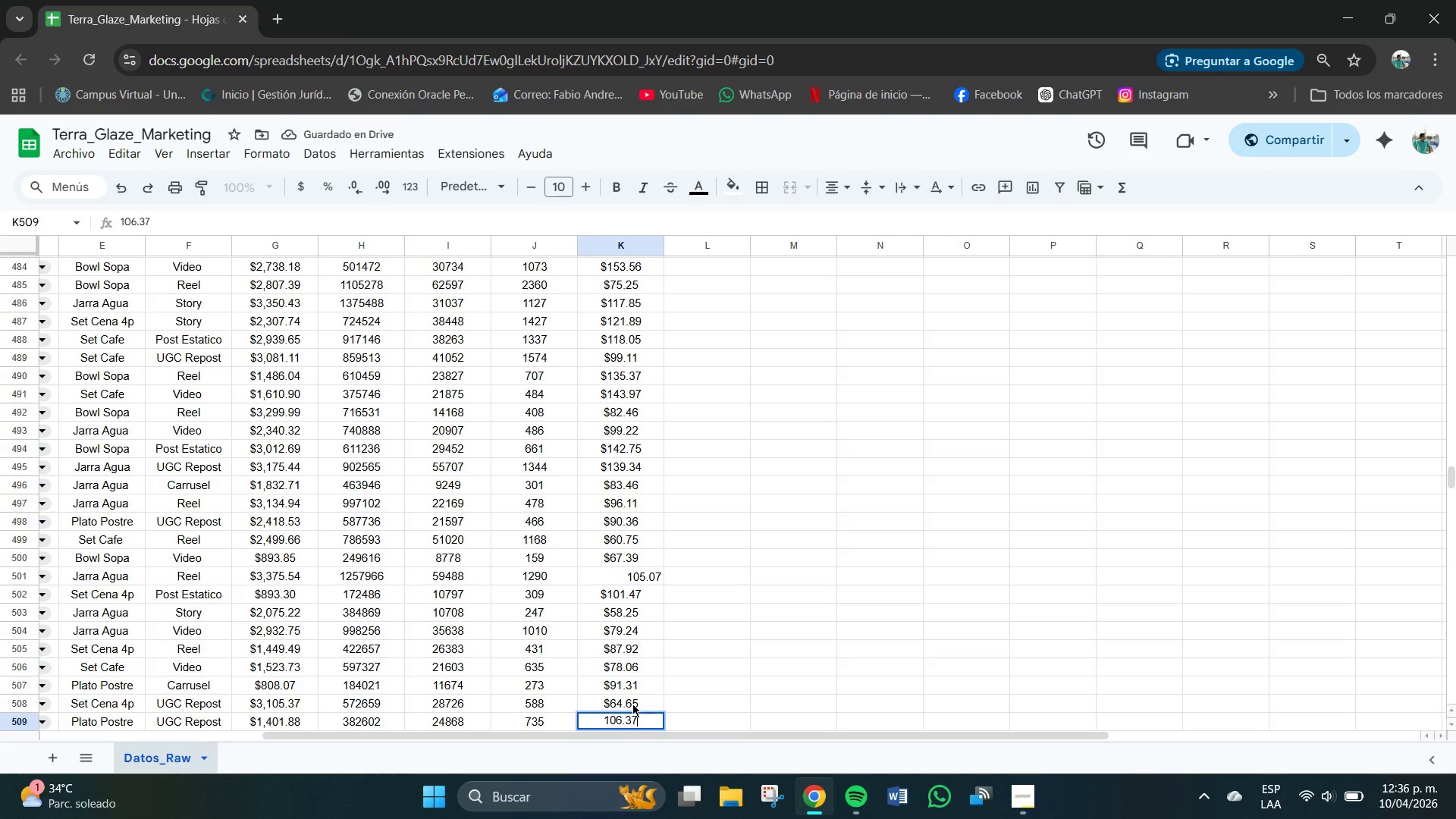 
key(NumpadEnter)